 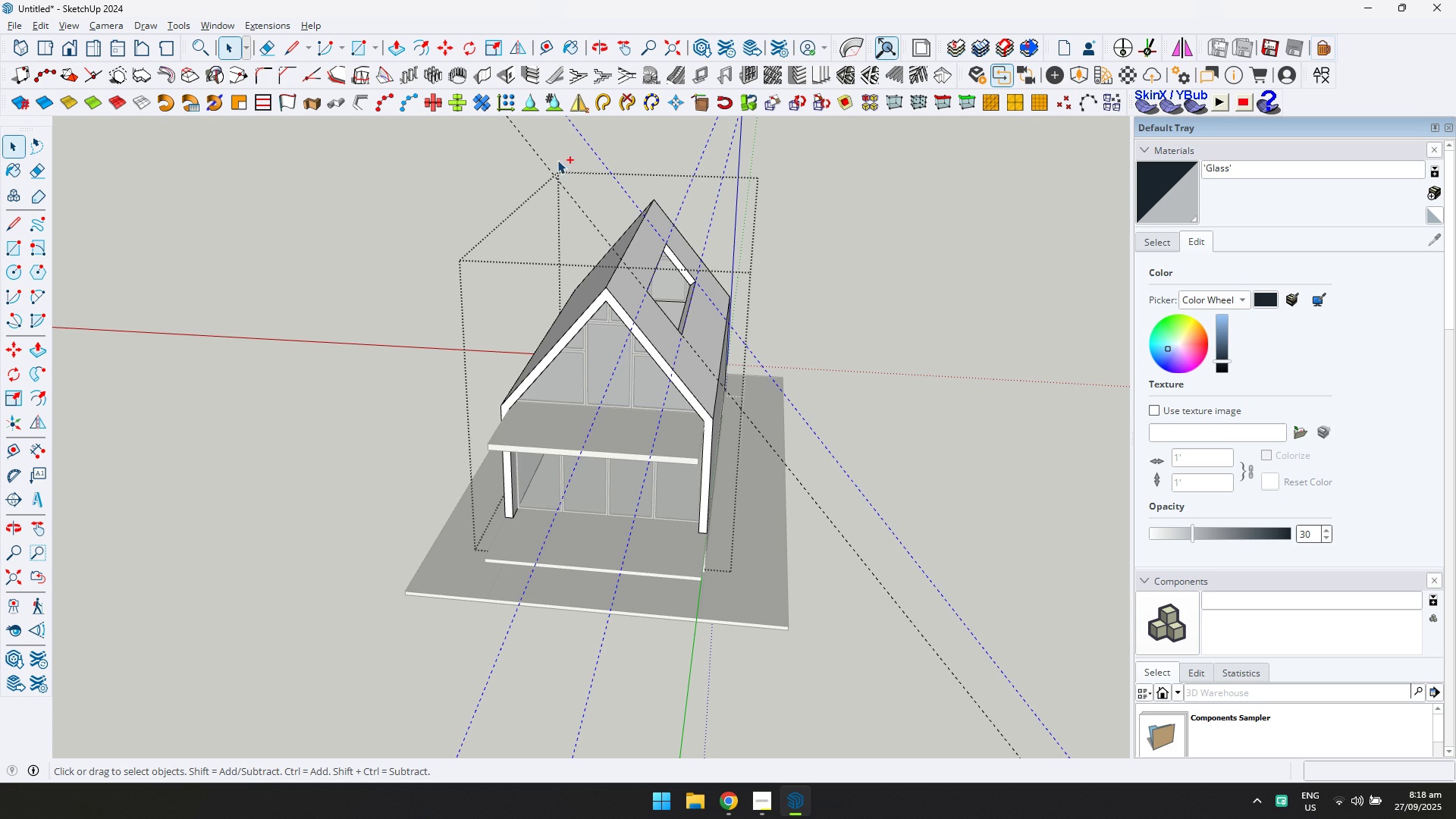 
left_click([541, 159])
 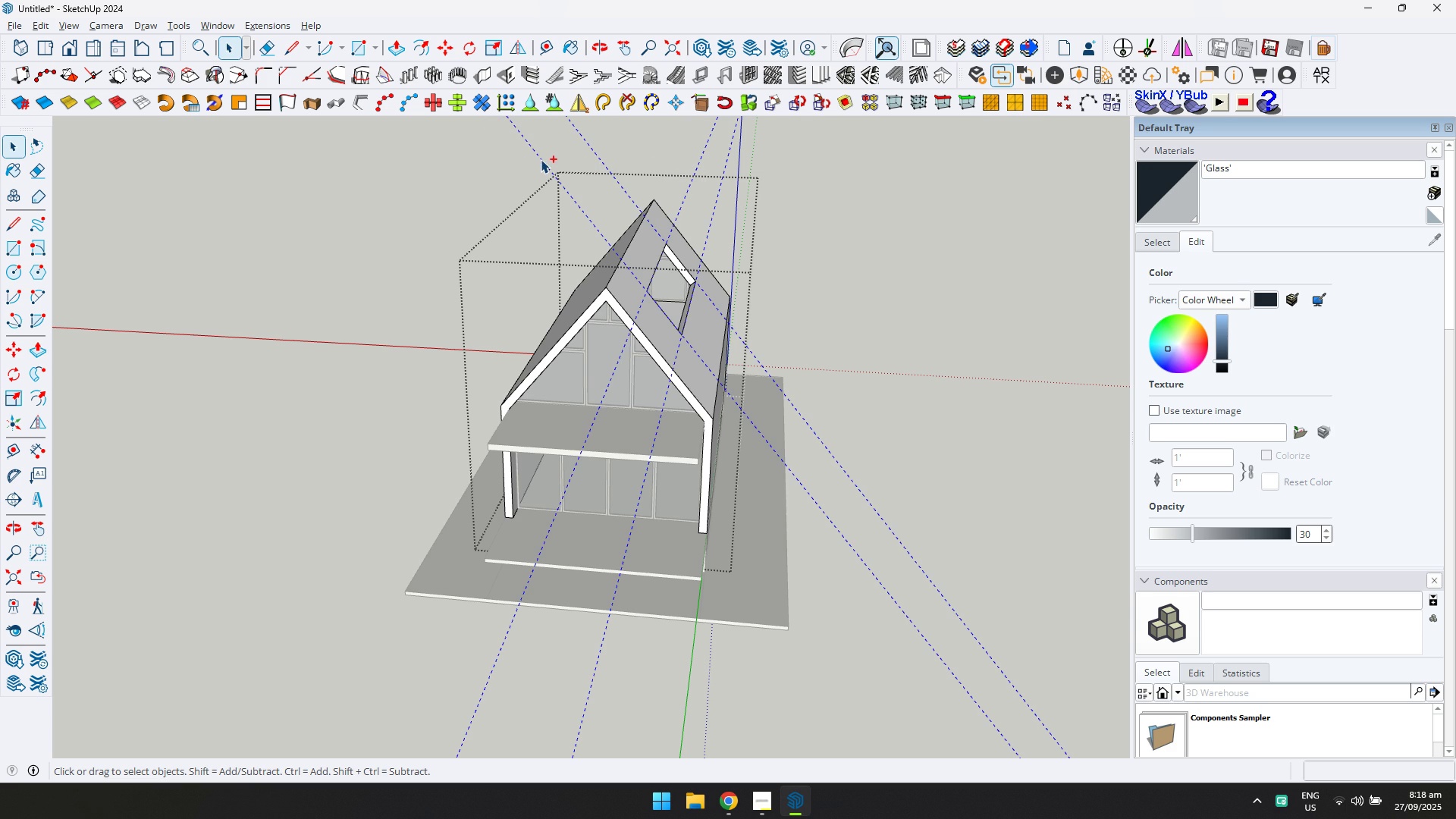 
key(Control+ControlLeft)
 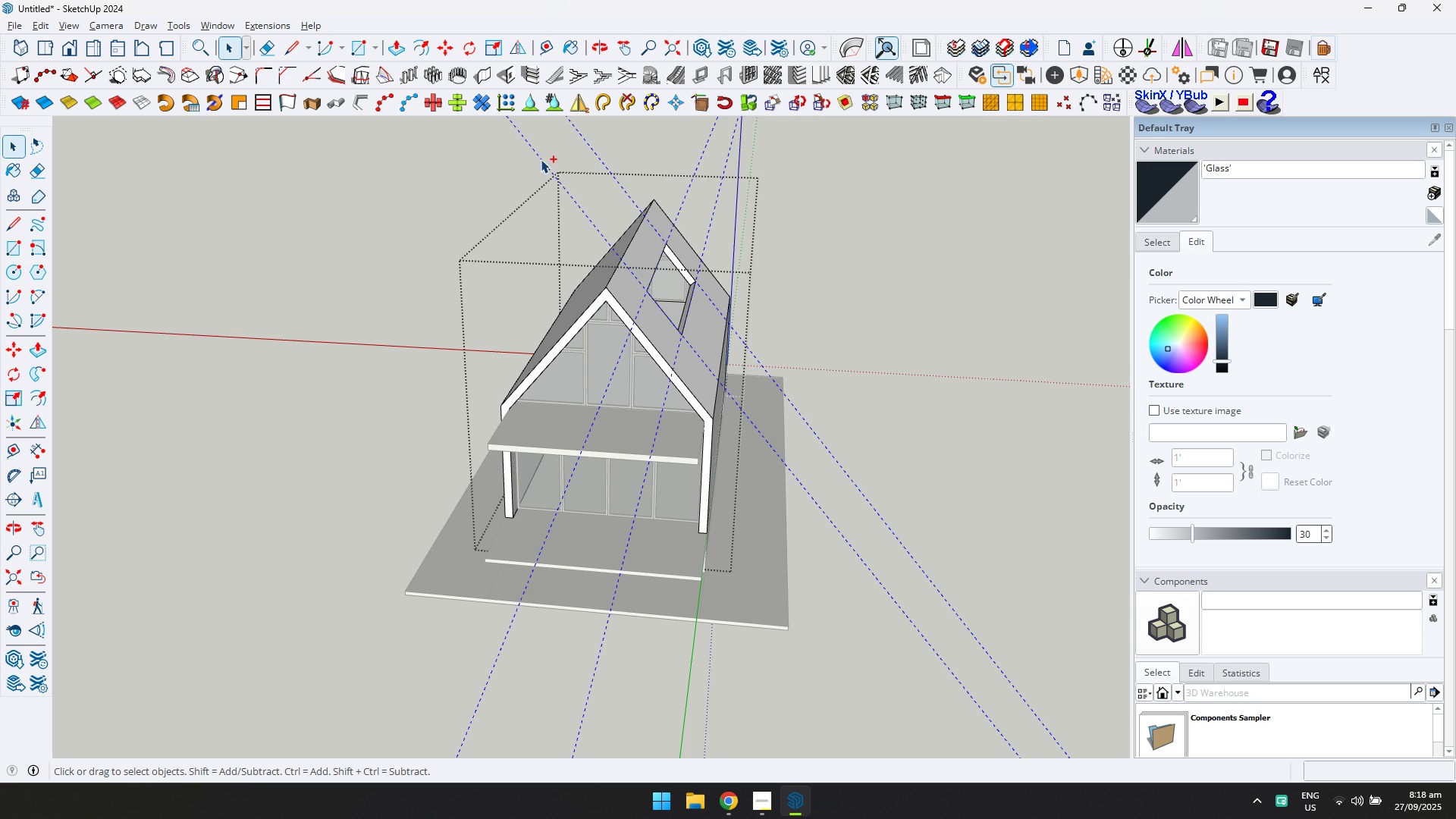 
key(Control+ControlLeft)
 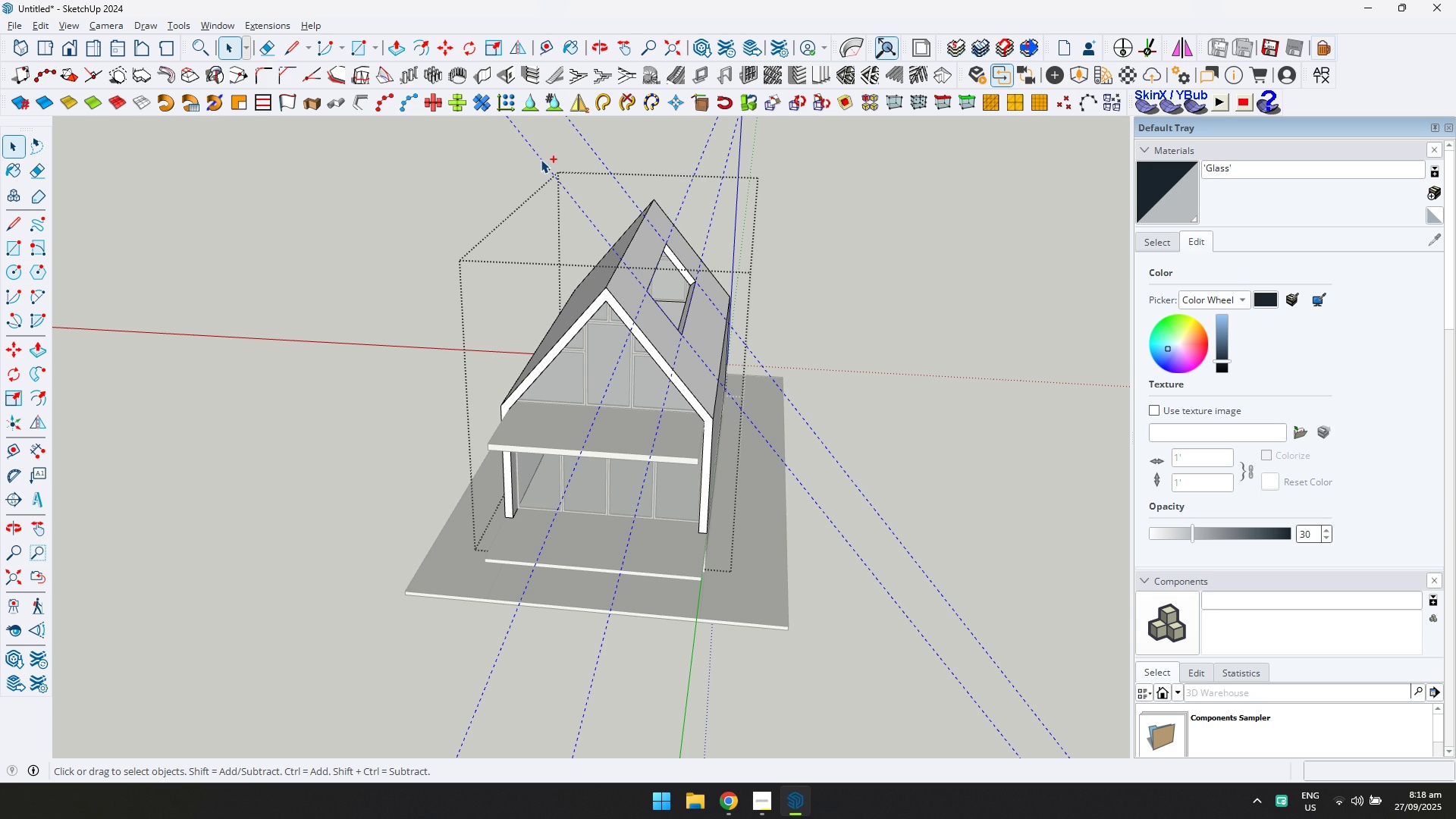 
key(Control+ControlLeft)
 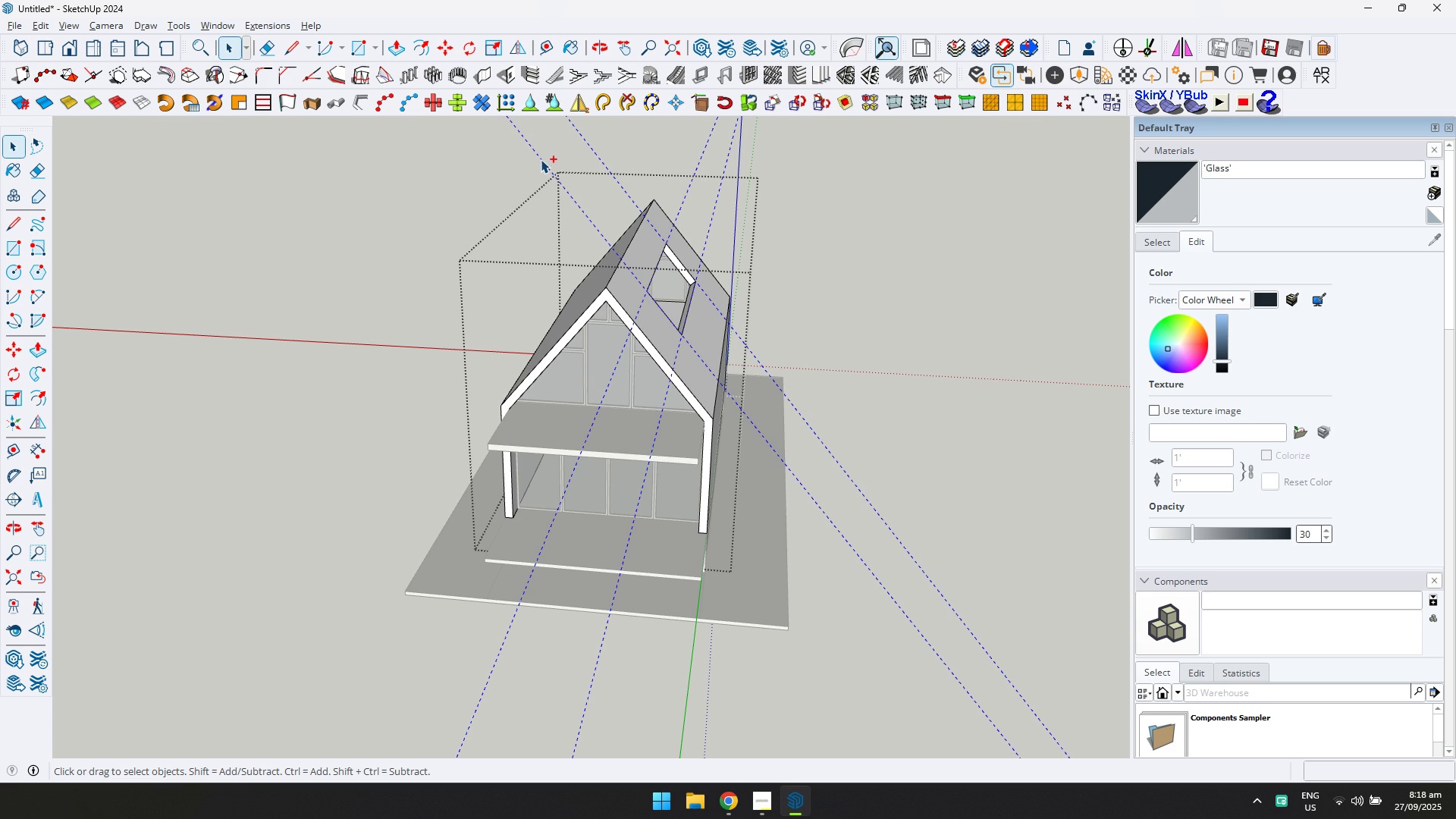 
key(Control+ControlLeft)
 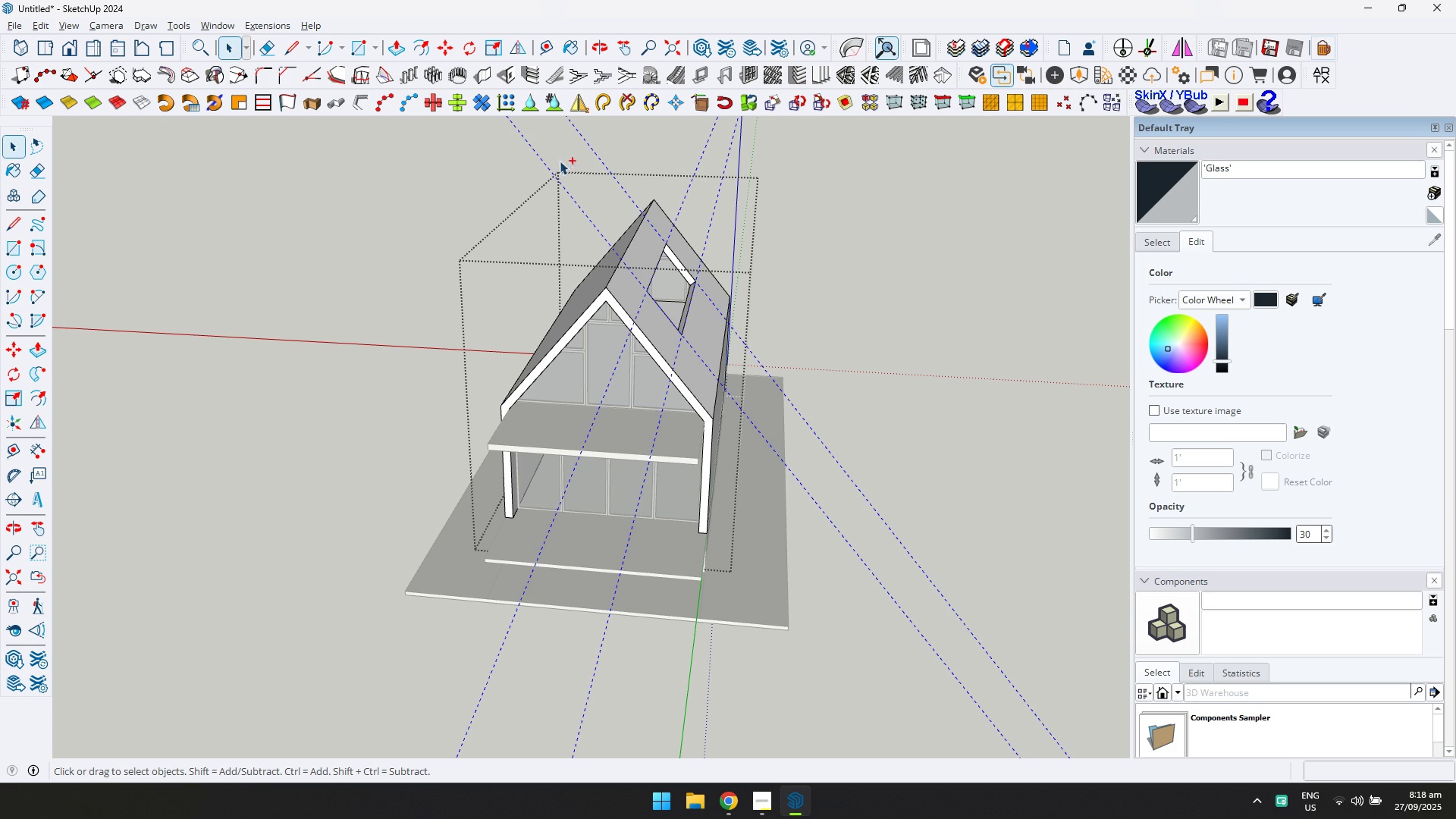 
key(Control+ControlLeft)
 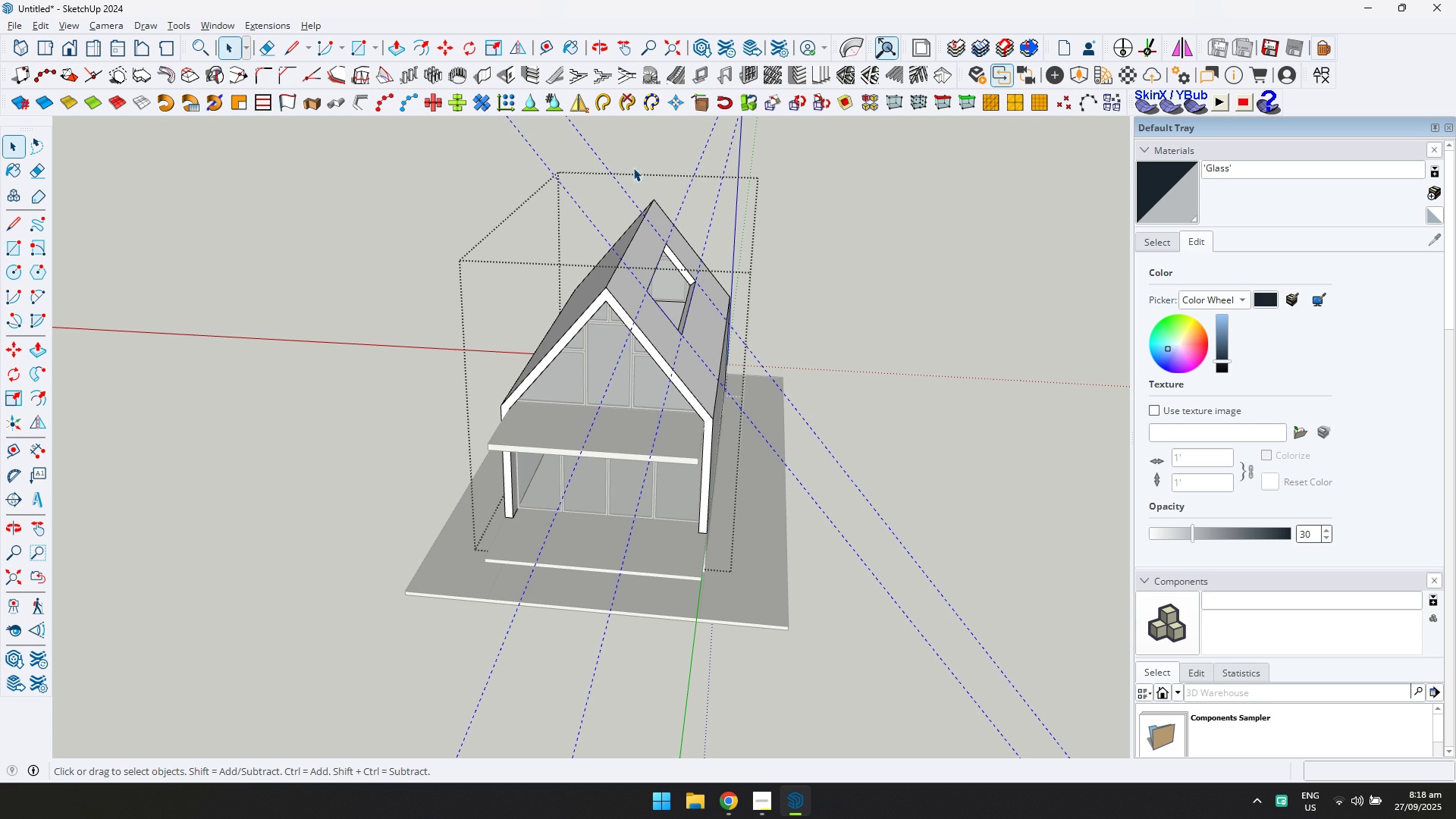 
key(Control+ControlLeft)
 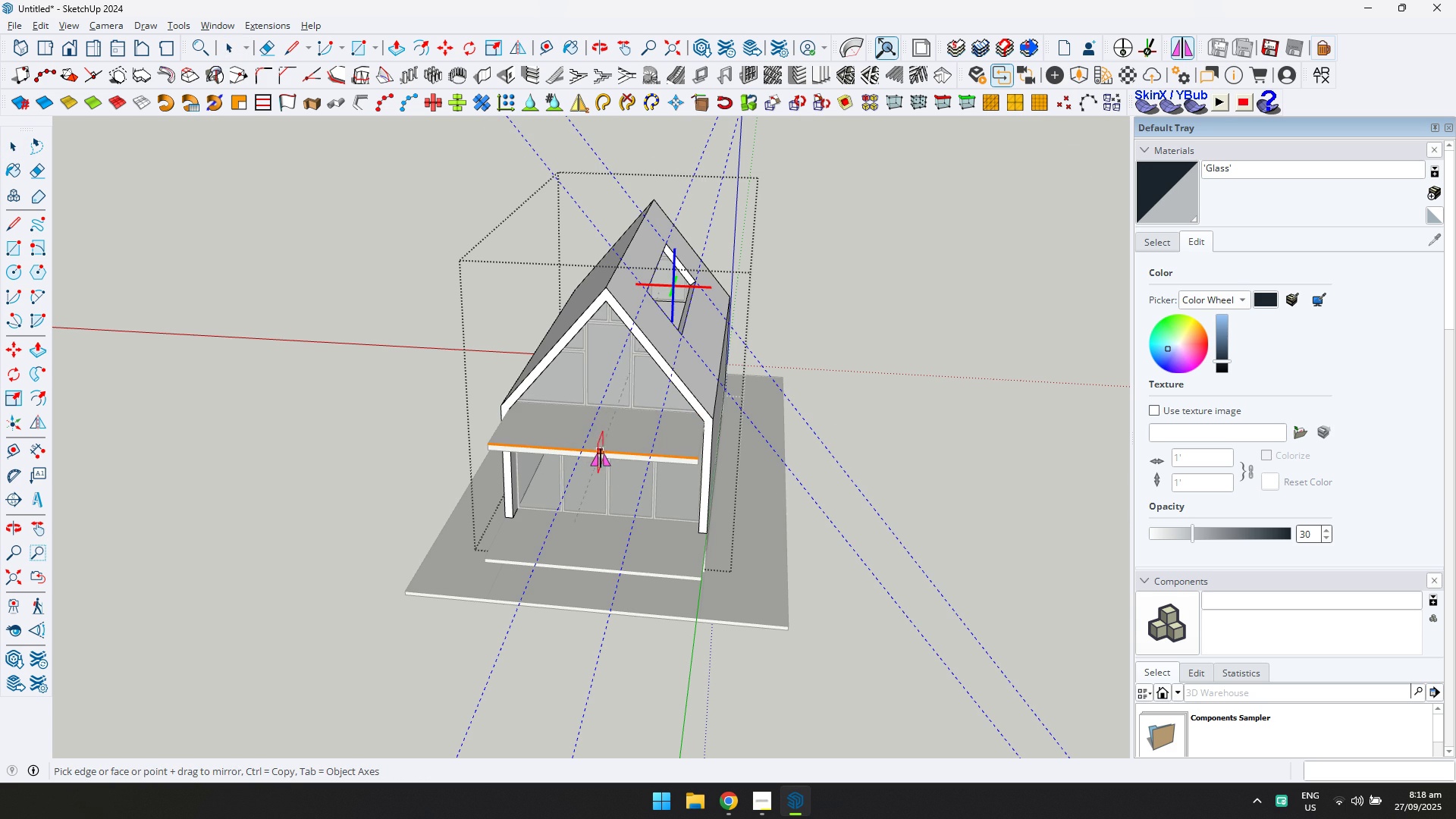 
key(Control+ControlLeft)
 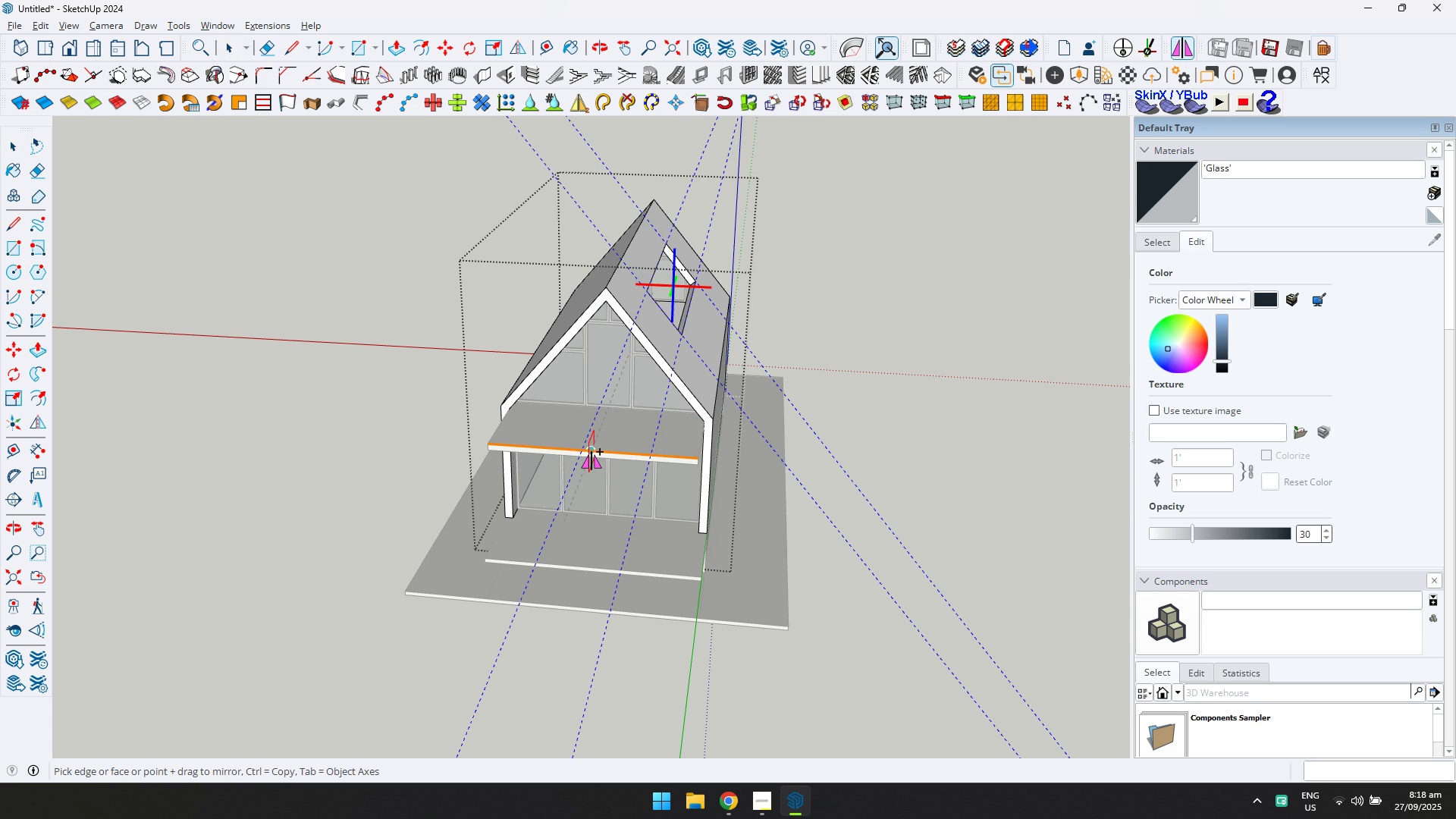 
left_click([592, 452])
 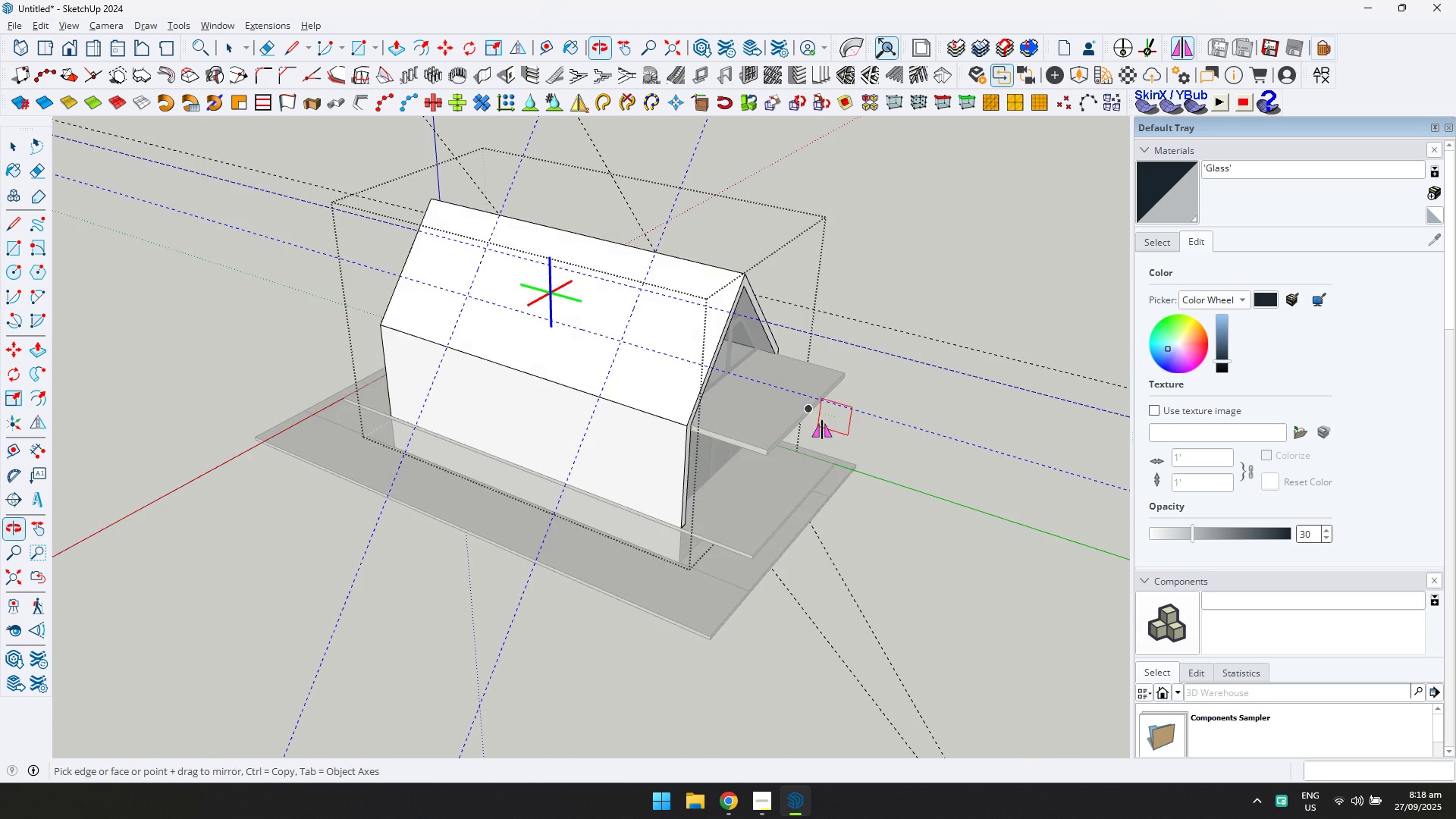 
key(R)
 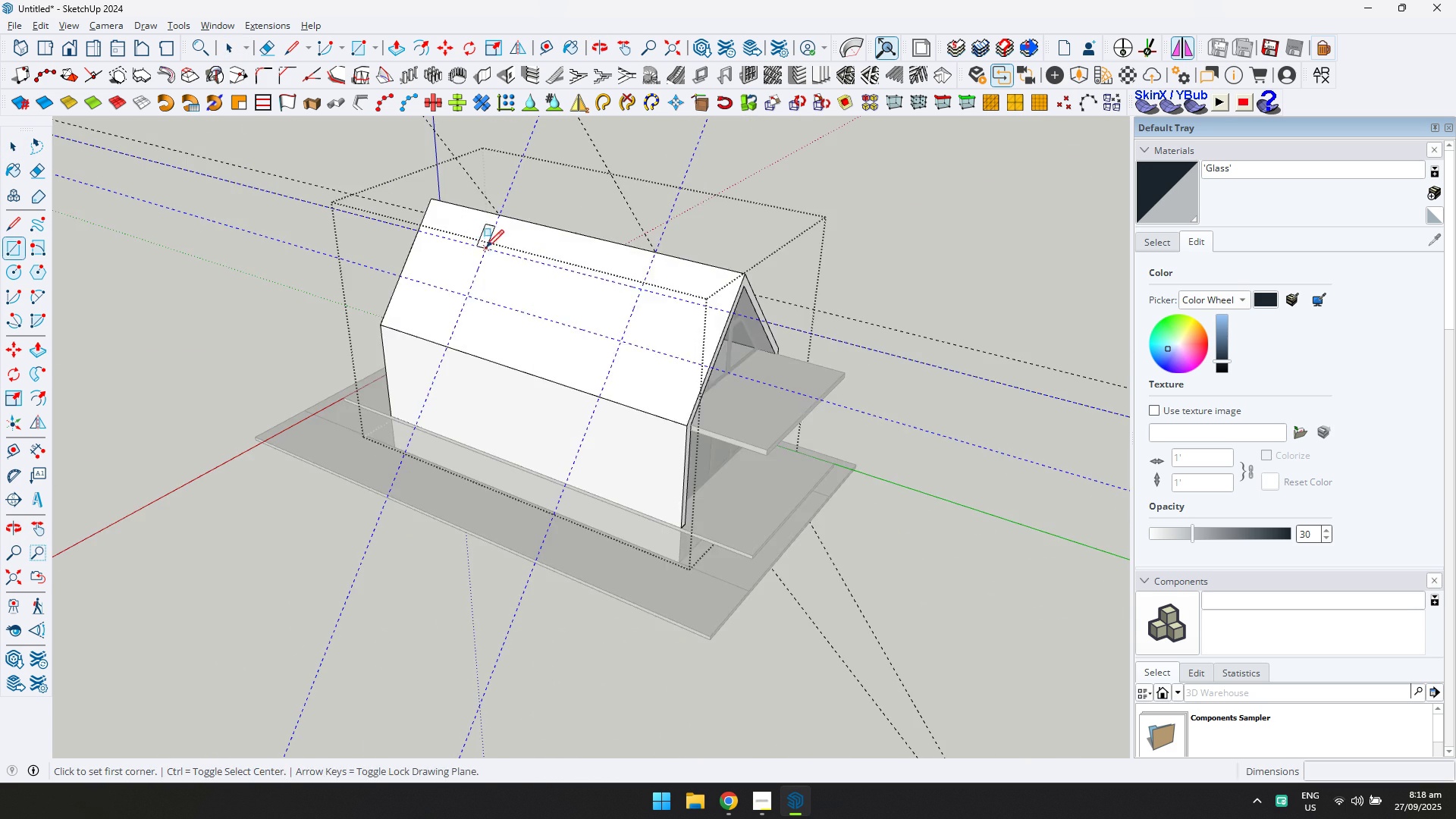 
scroll: coordinate [487, 247], scroll_direction: up, amount: 3.0
 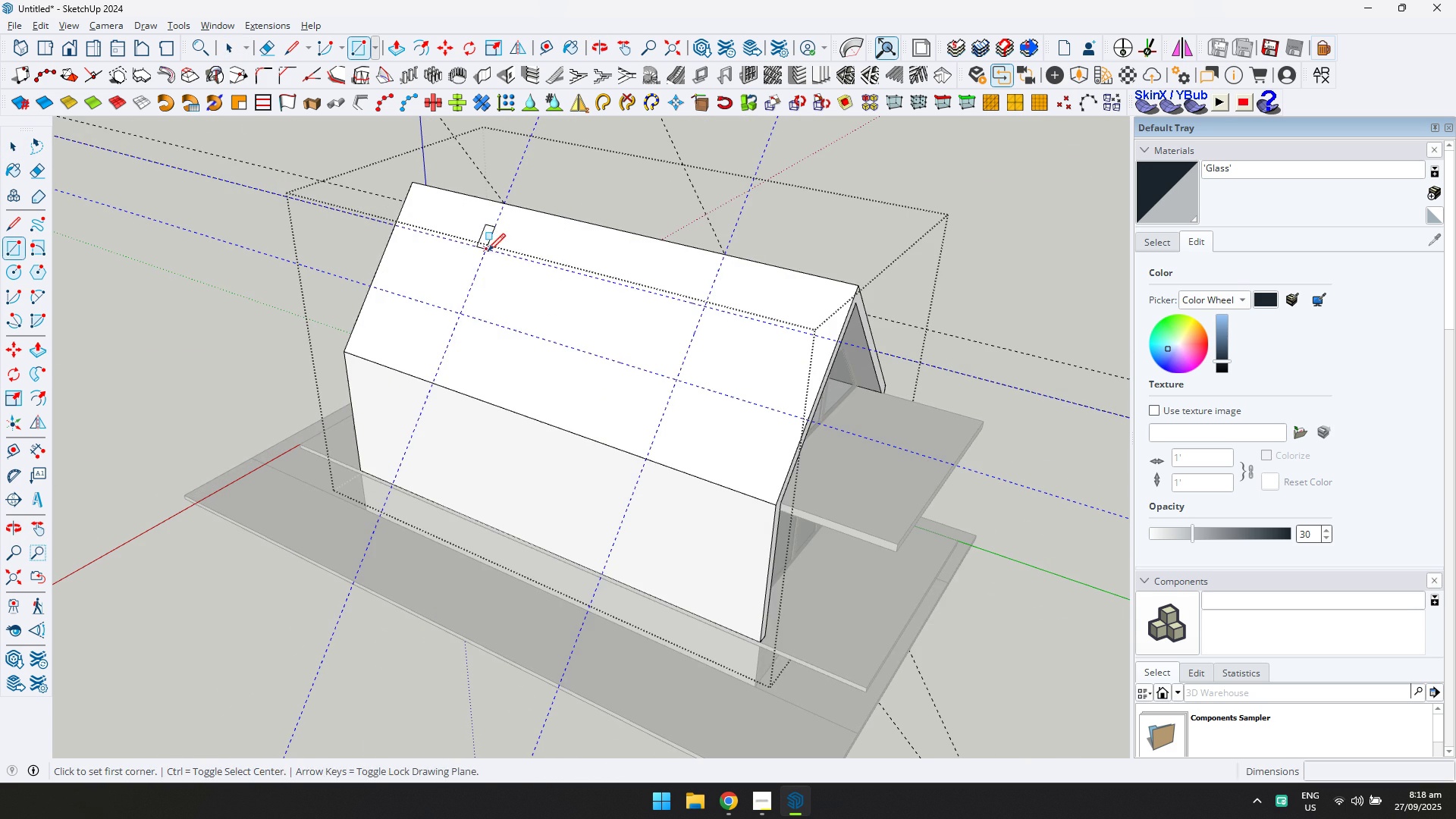 
left_click([488, 251])
 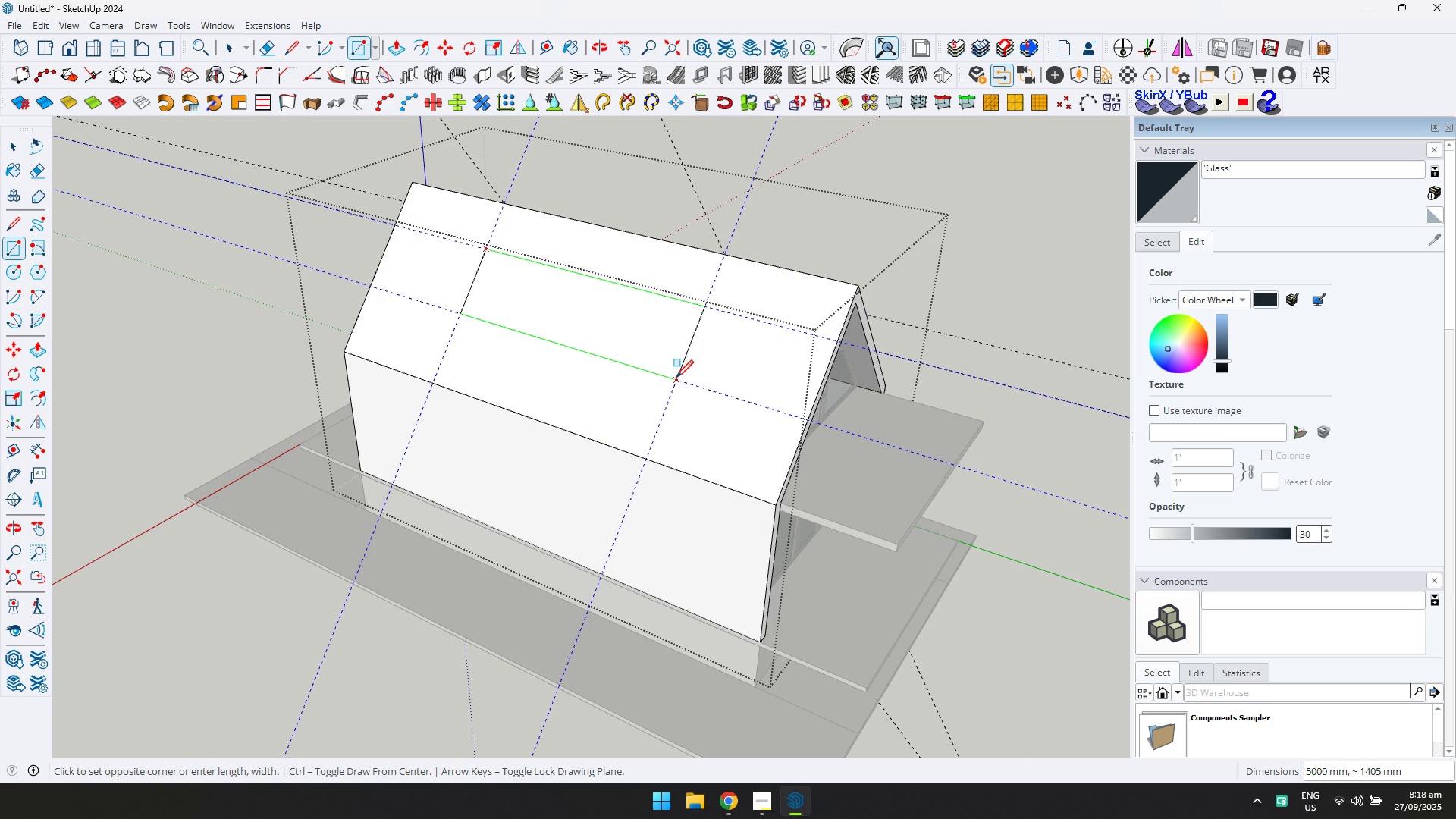 
left_click([676, 378])
 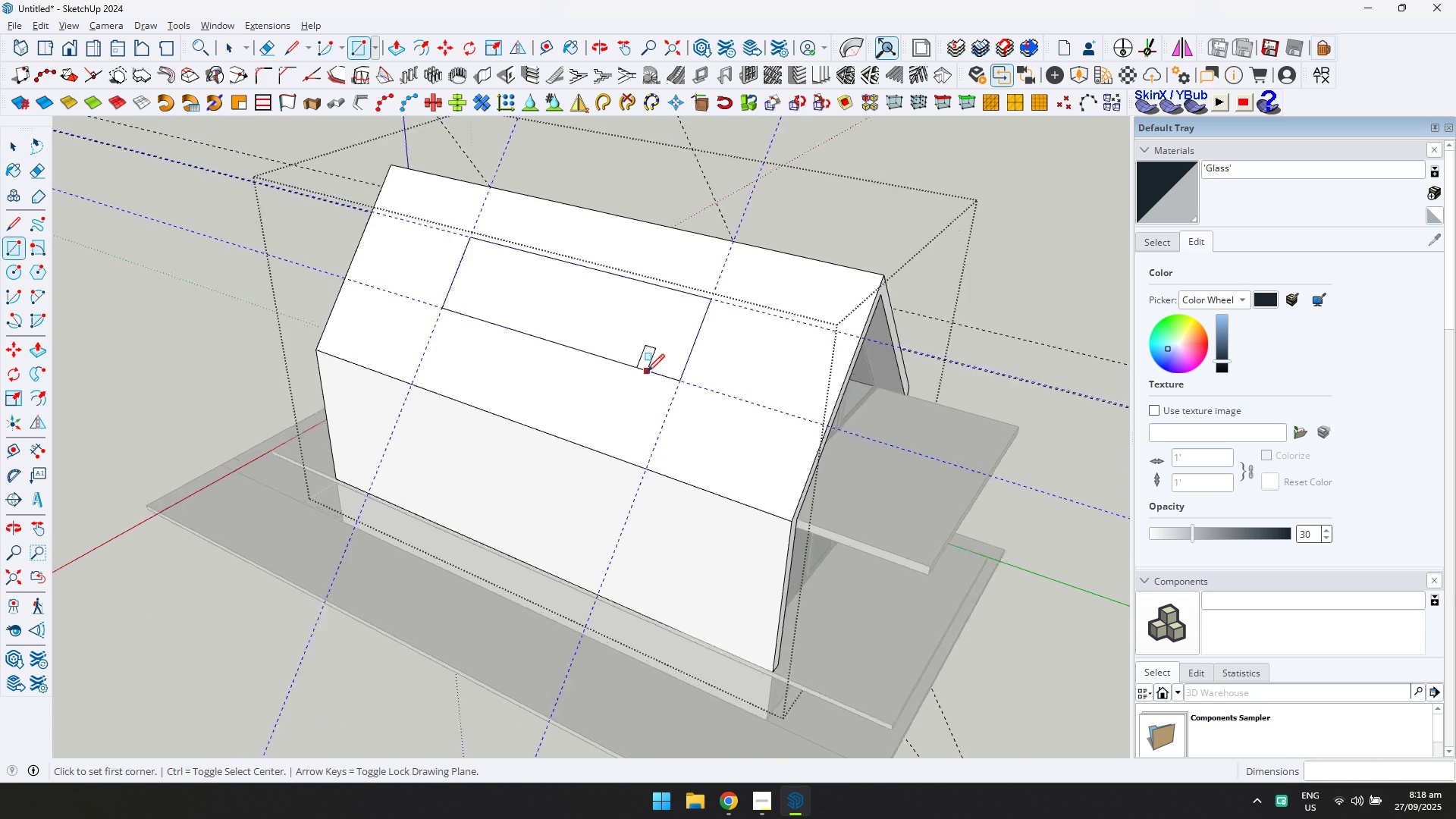 
scroll: coordinate [647, 372], scroll_direction: up, amount: 3.0
 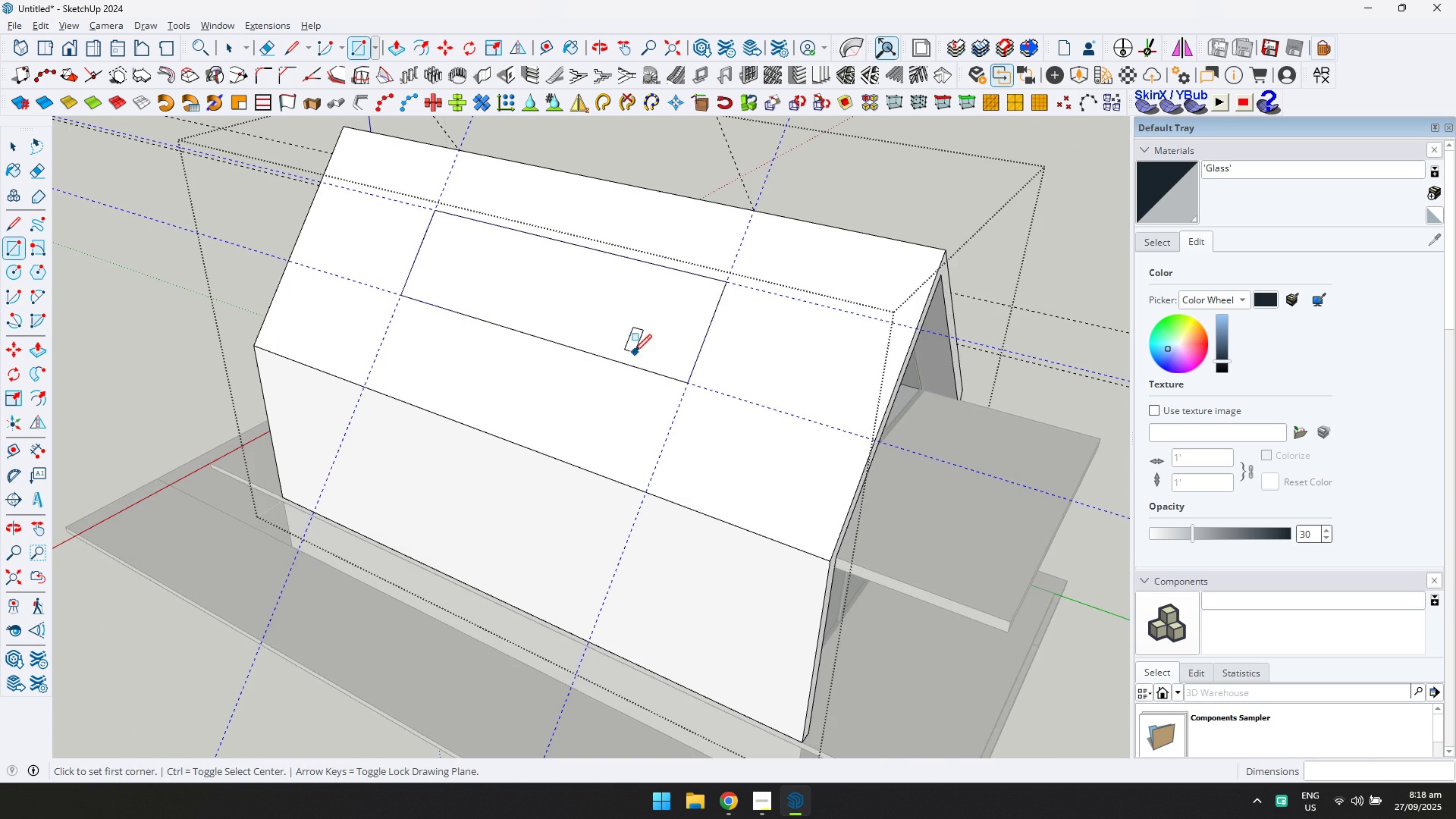 
key(P)
 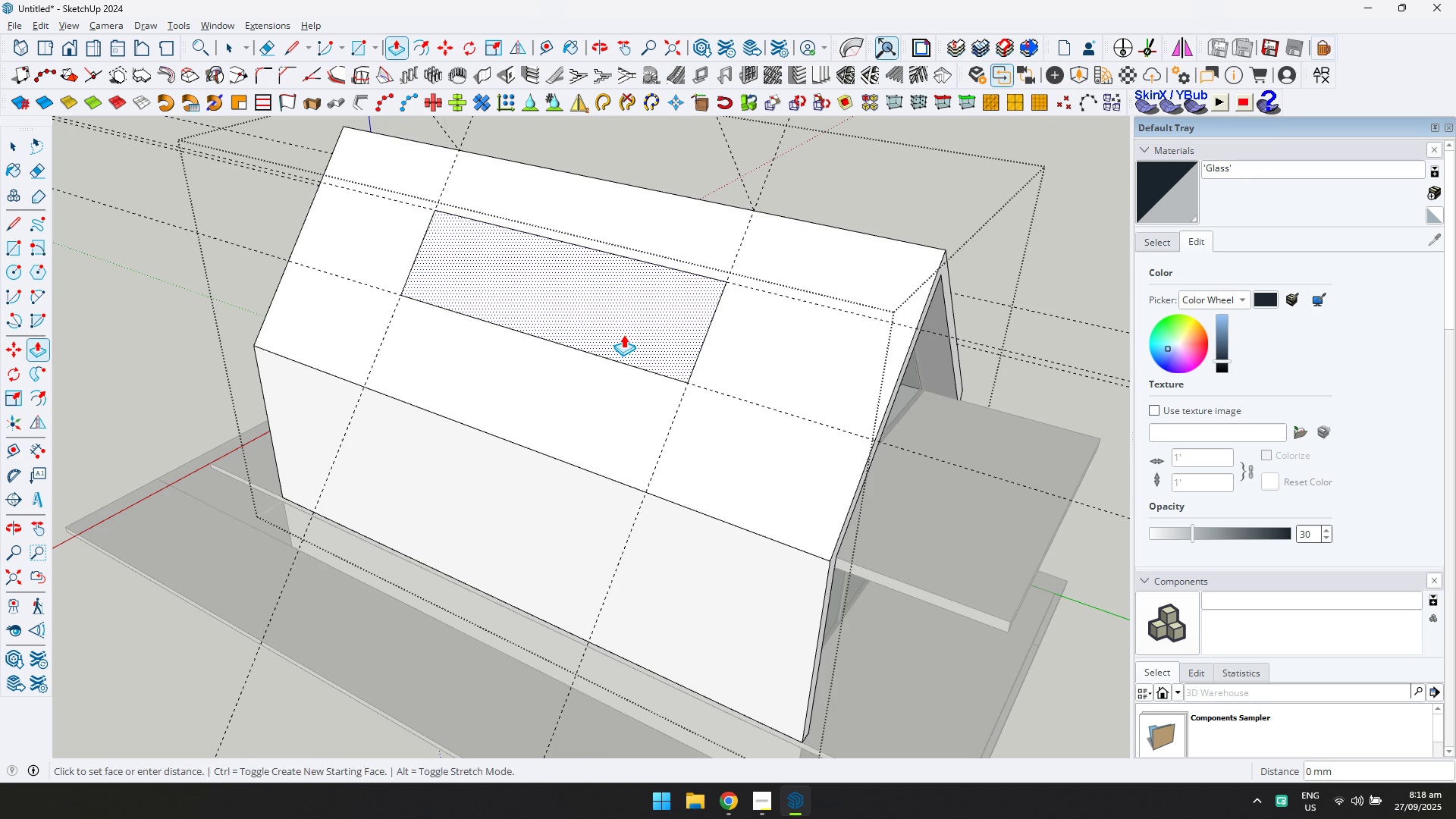 
double_click([623, 334])
 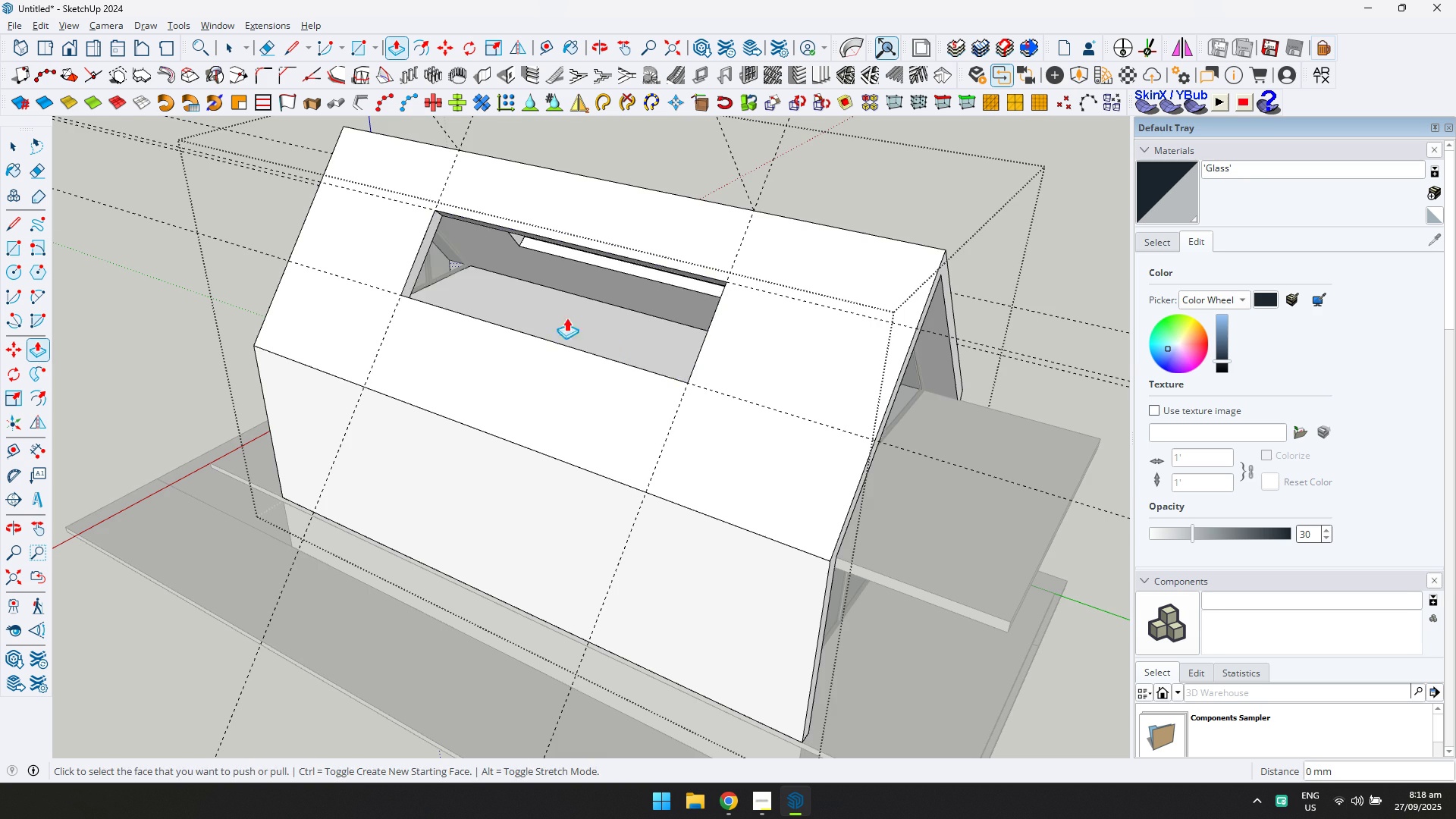 
scroll: coordinate [456, 294], scroll_direction: down, amount: 4.0
 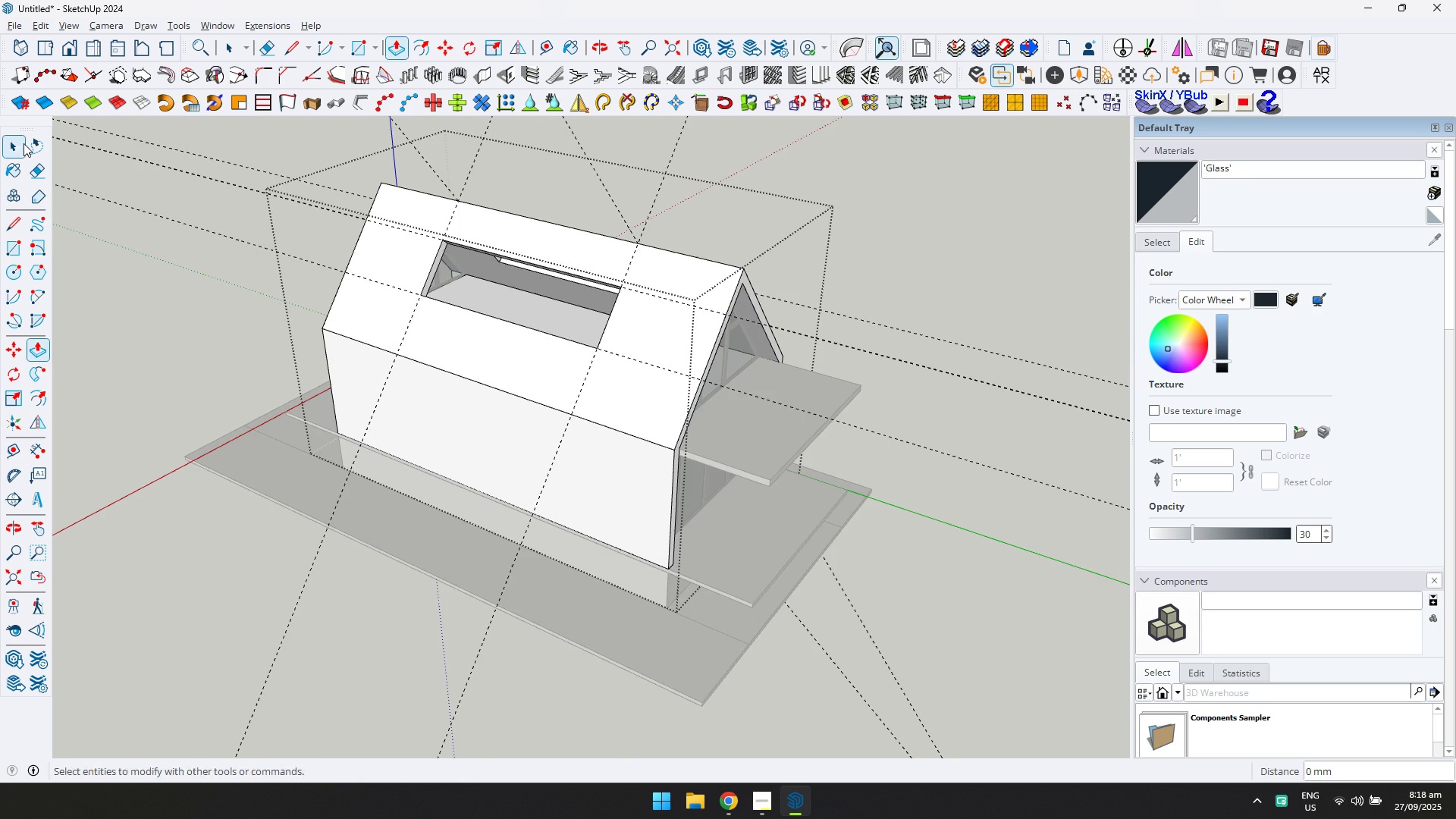 
key(Escape)
type(@!r)